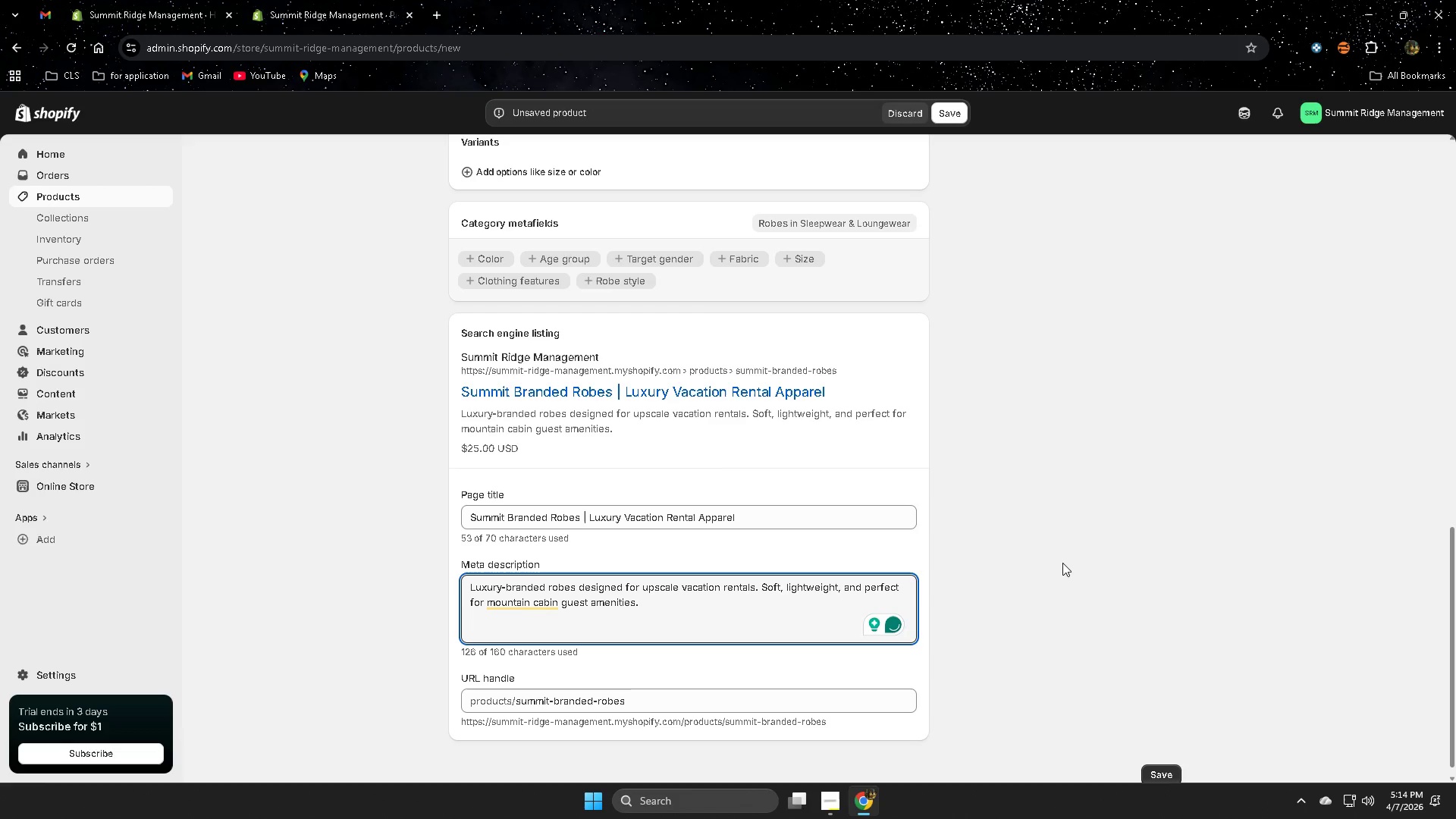 
scroll: coordinate [995, 383], scroll_direction: up, amount: 3.0
 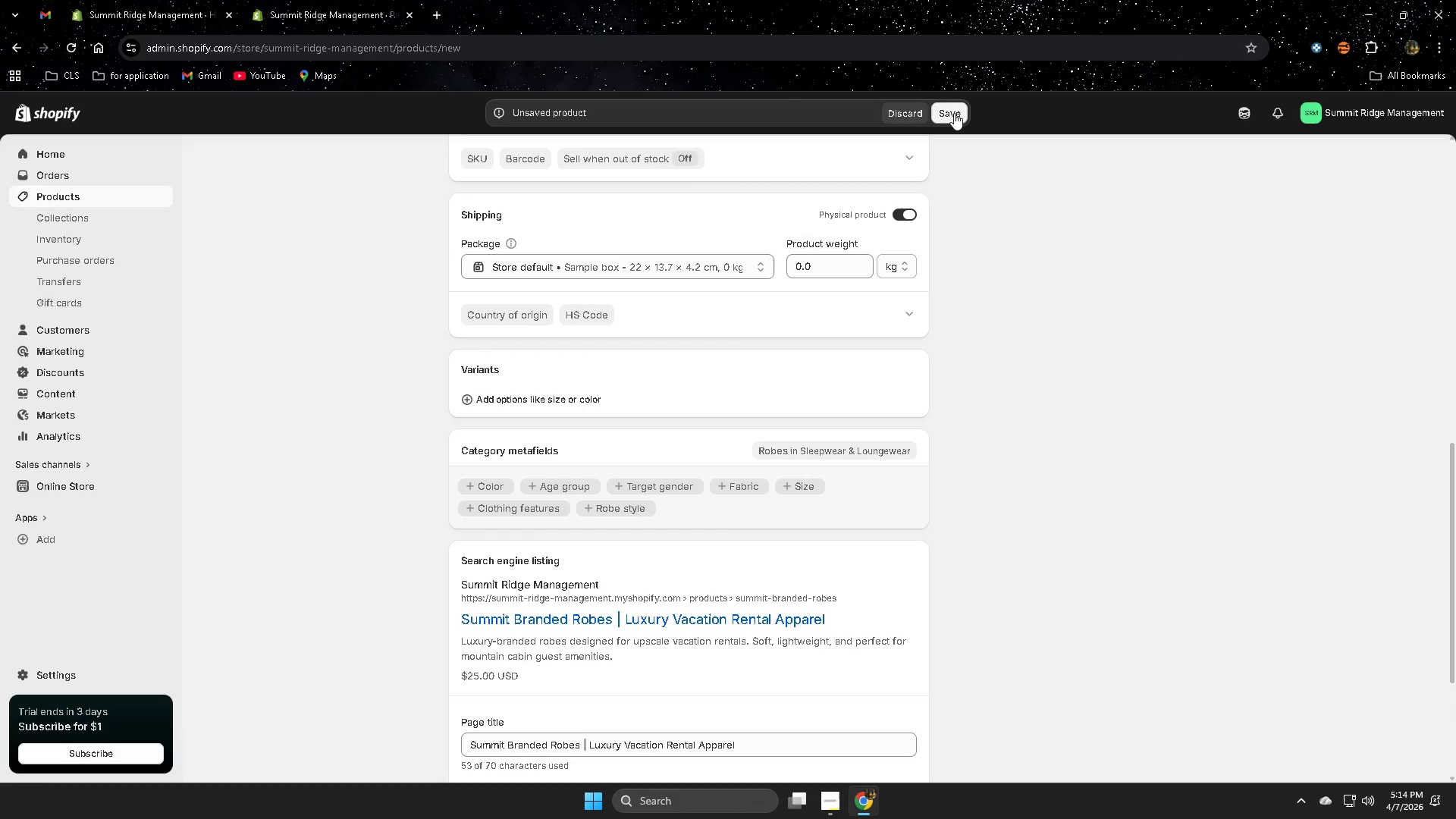 
left_click([954, 113])
 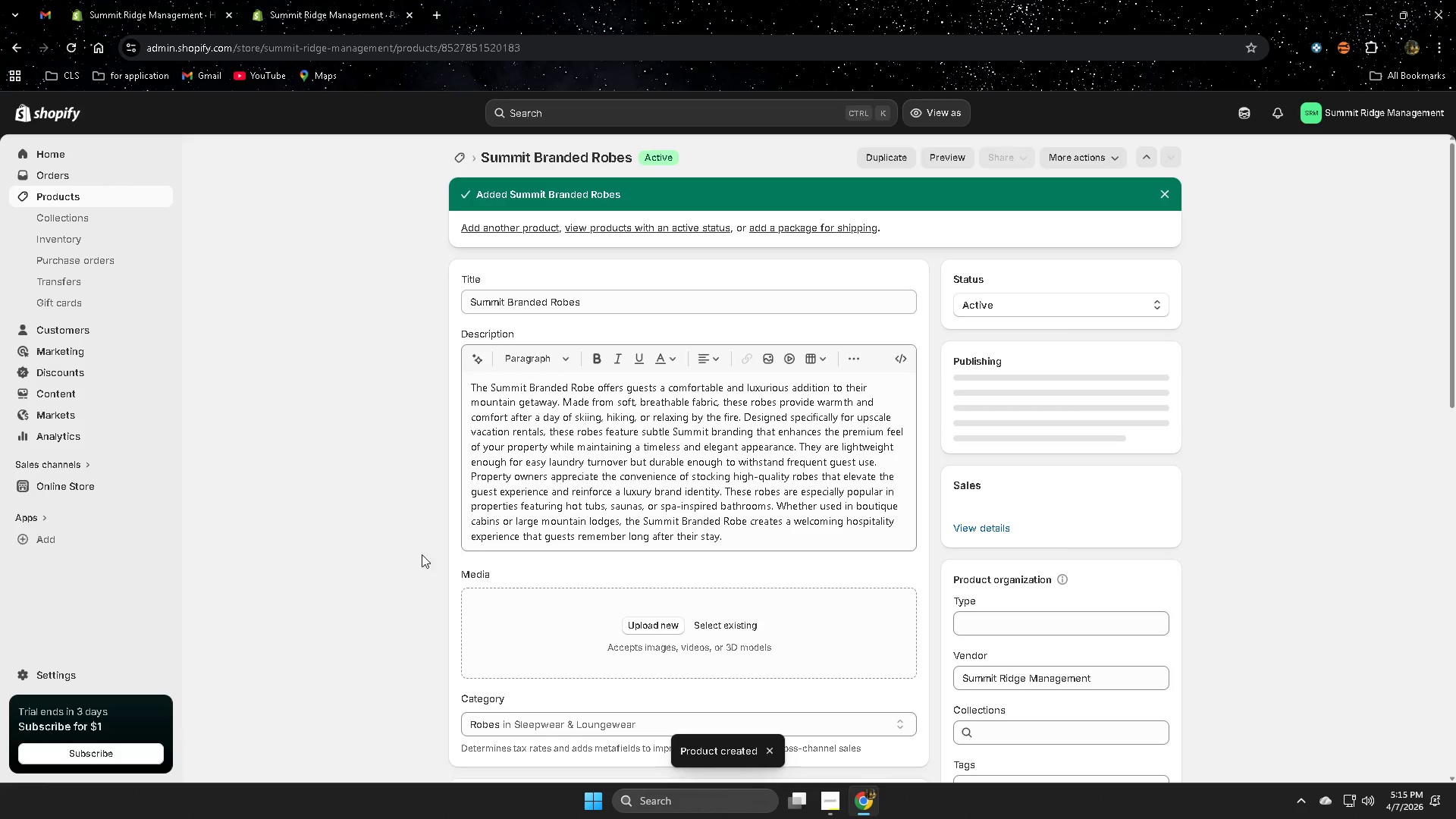 
wait(6.5)
 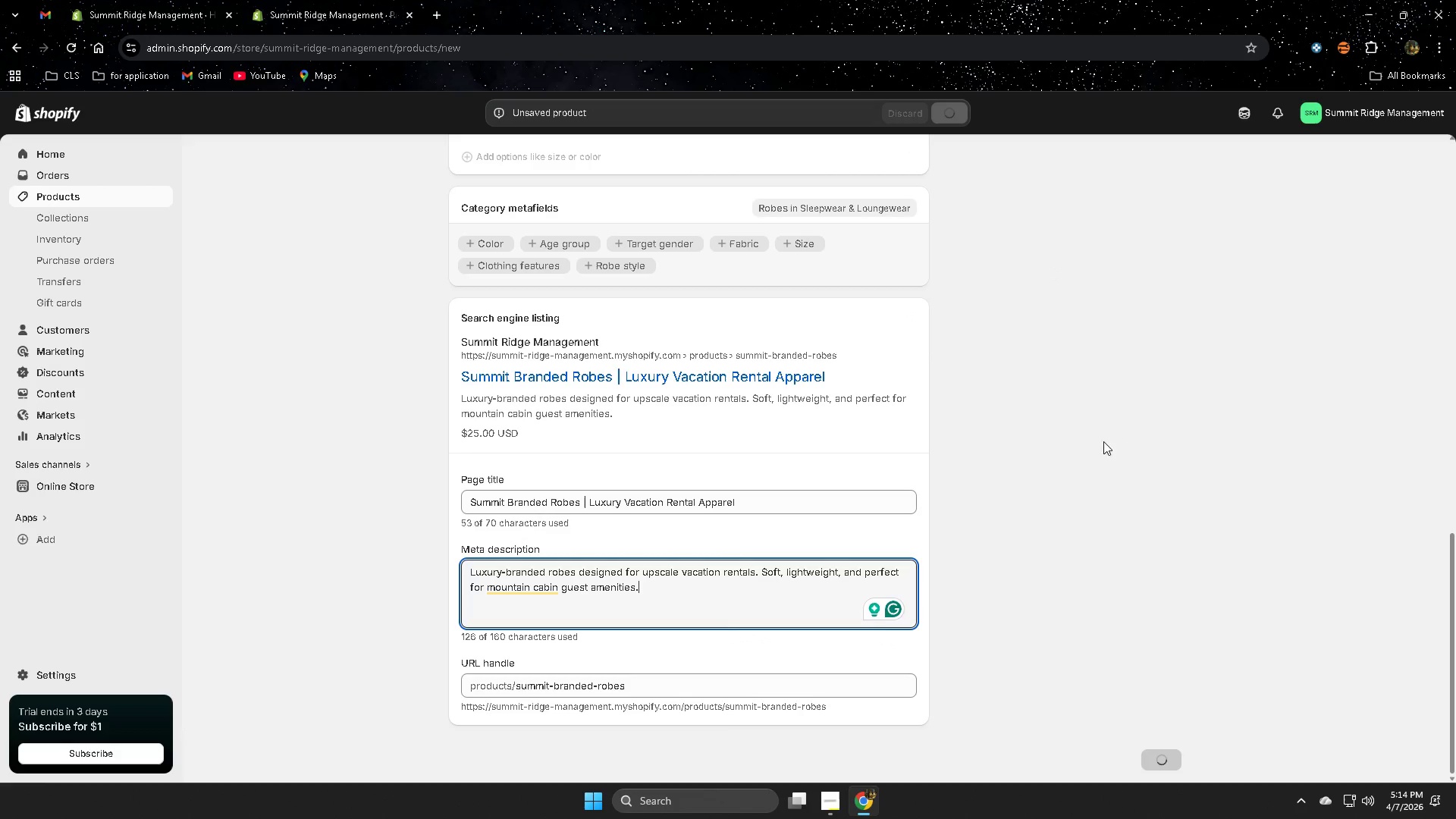 
scroll: coordinate [608, 465], scroll_direction: none, amount: 0.0